 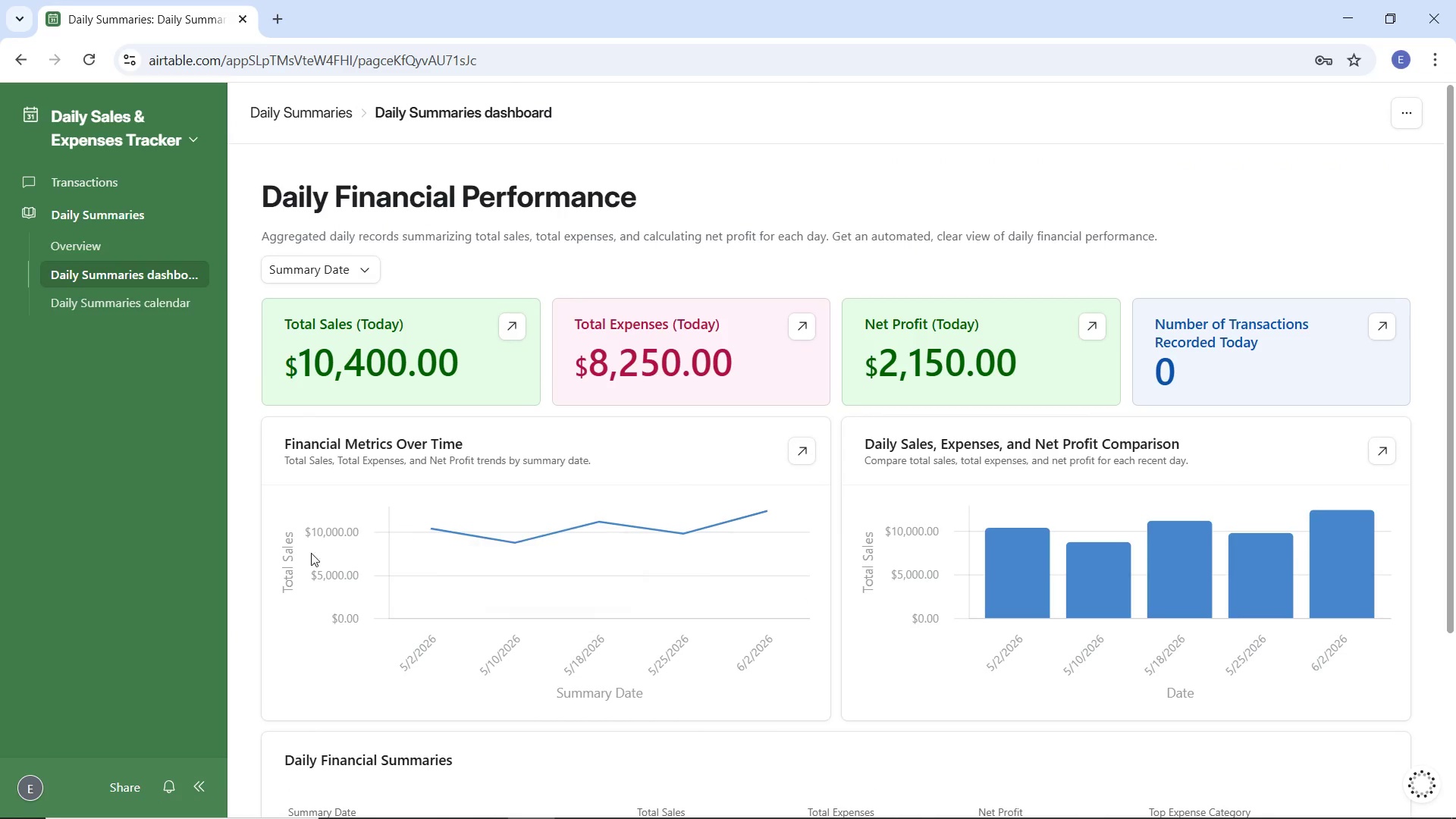 
mouse_move([195, 765])
 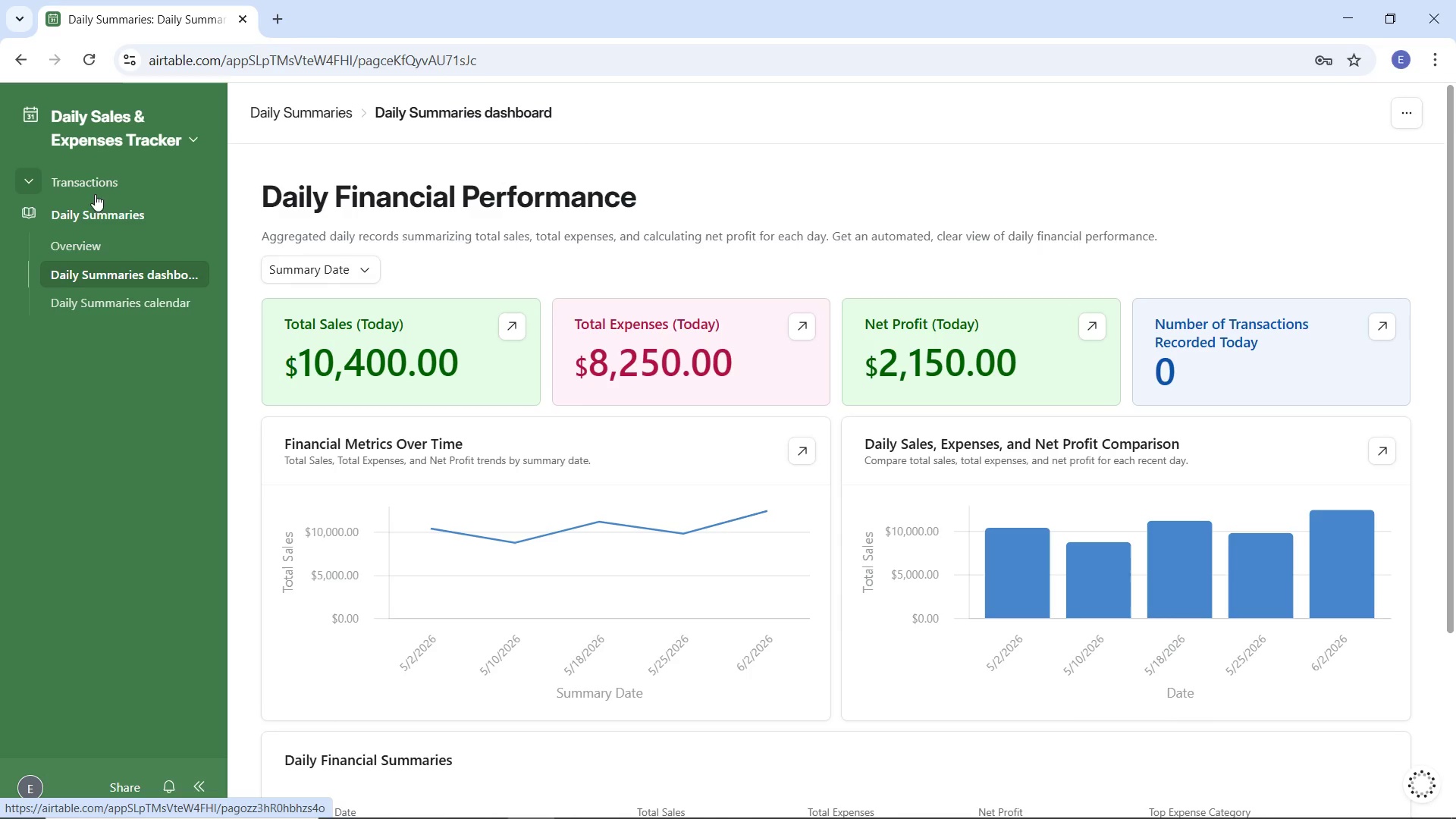 
left_click([96, 183])
 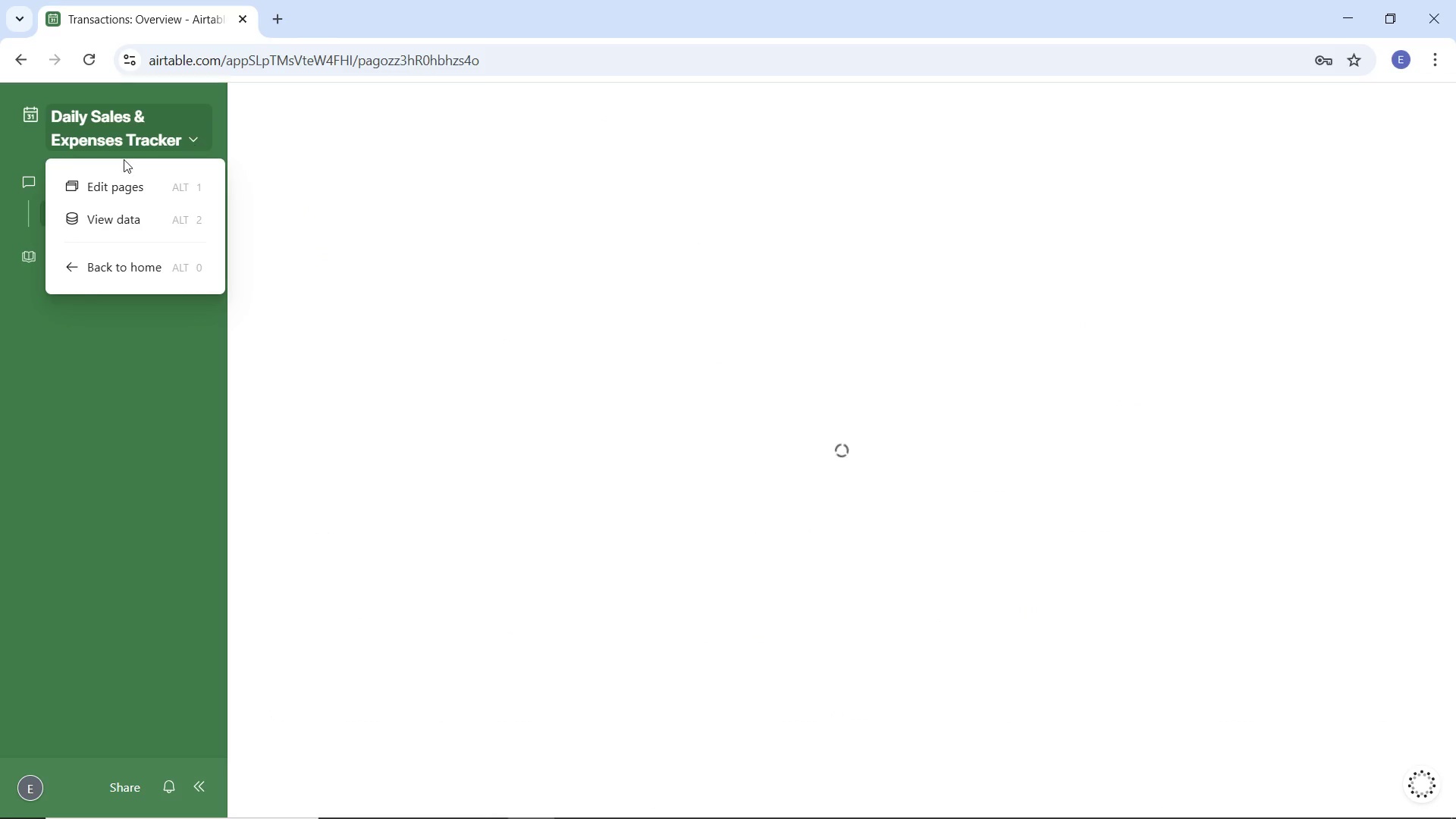 
right_click([119, 123])
 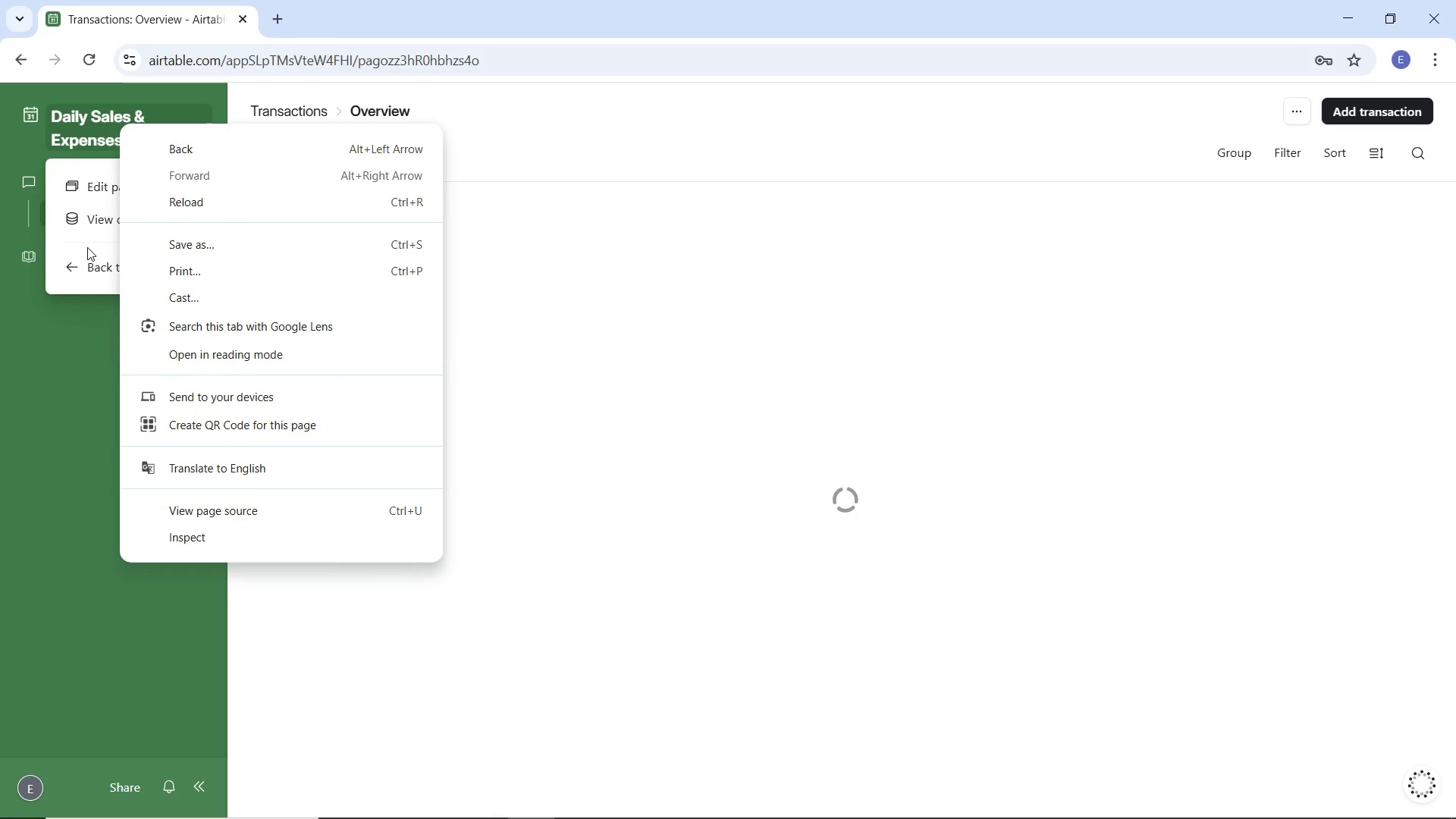 
left_click([86, 245])
 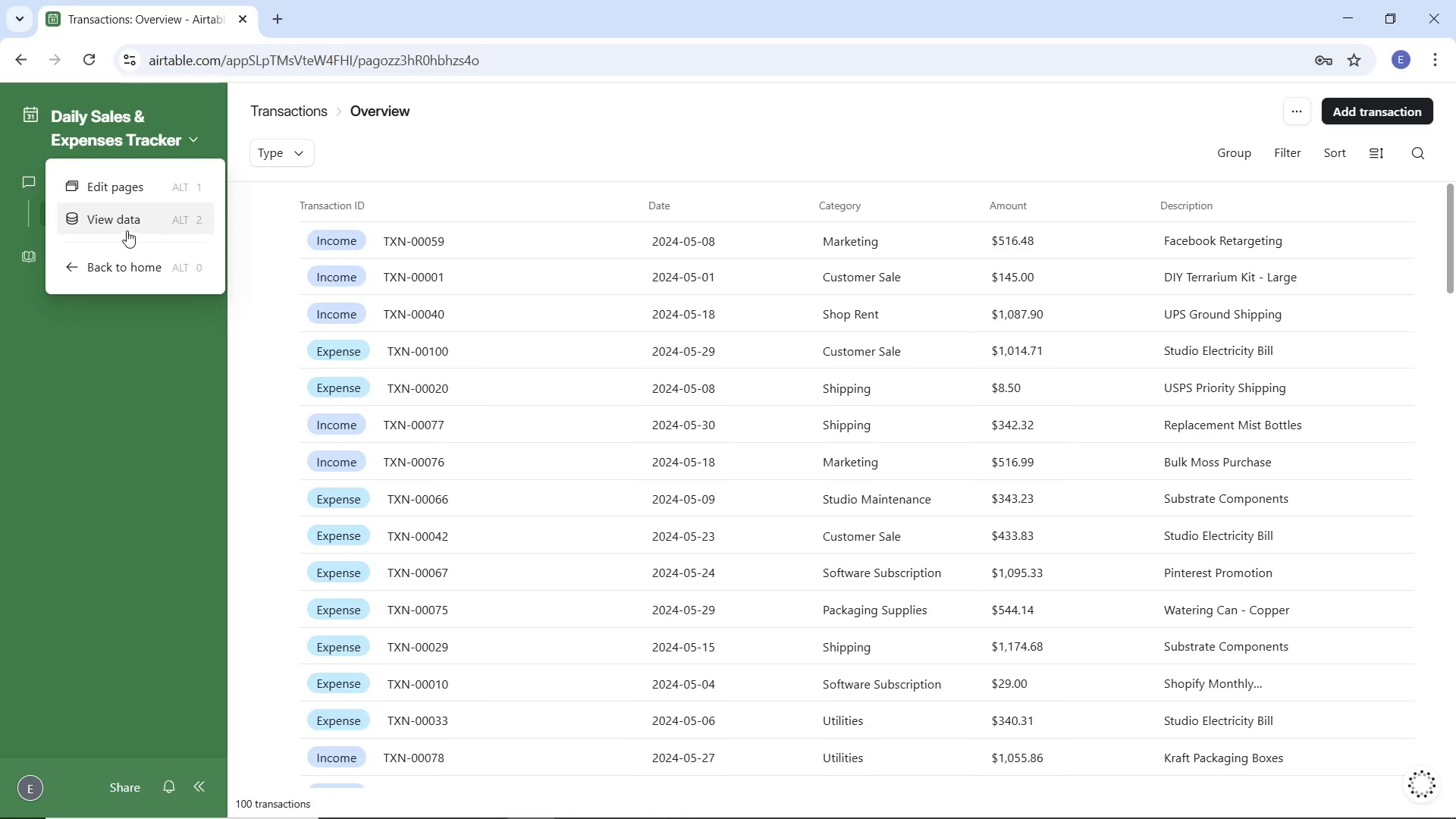 
left_click([133, 224])
 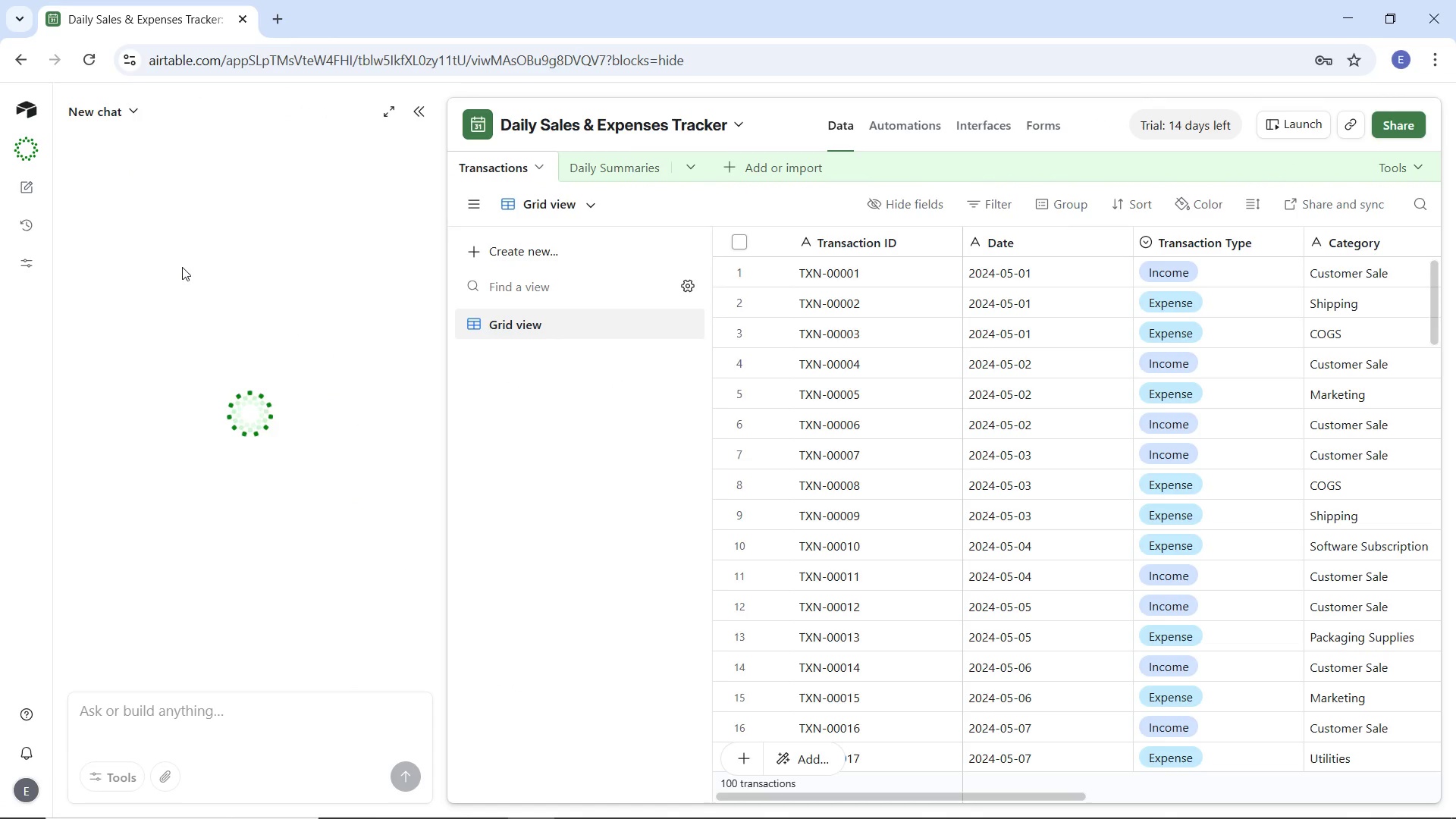 
wait(8.22)
 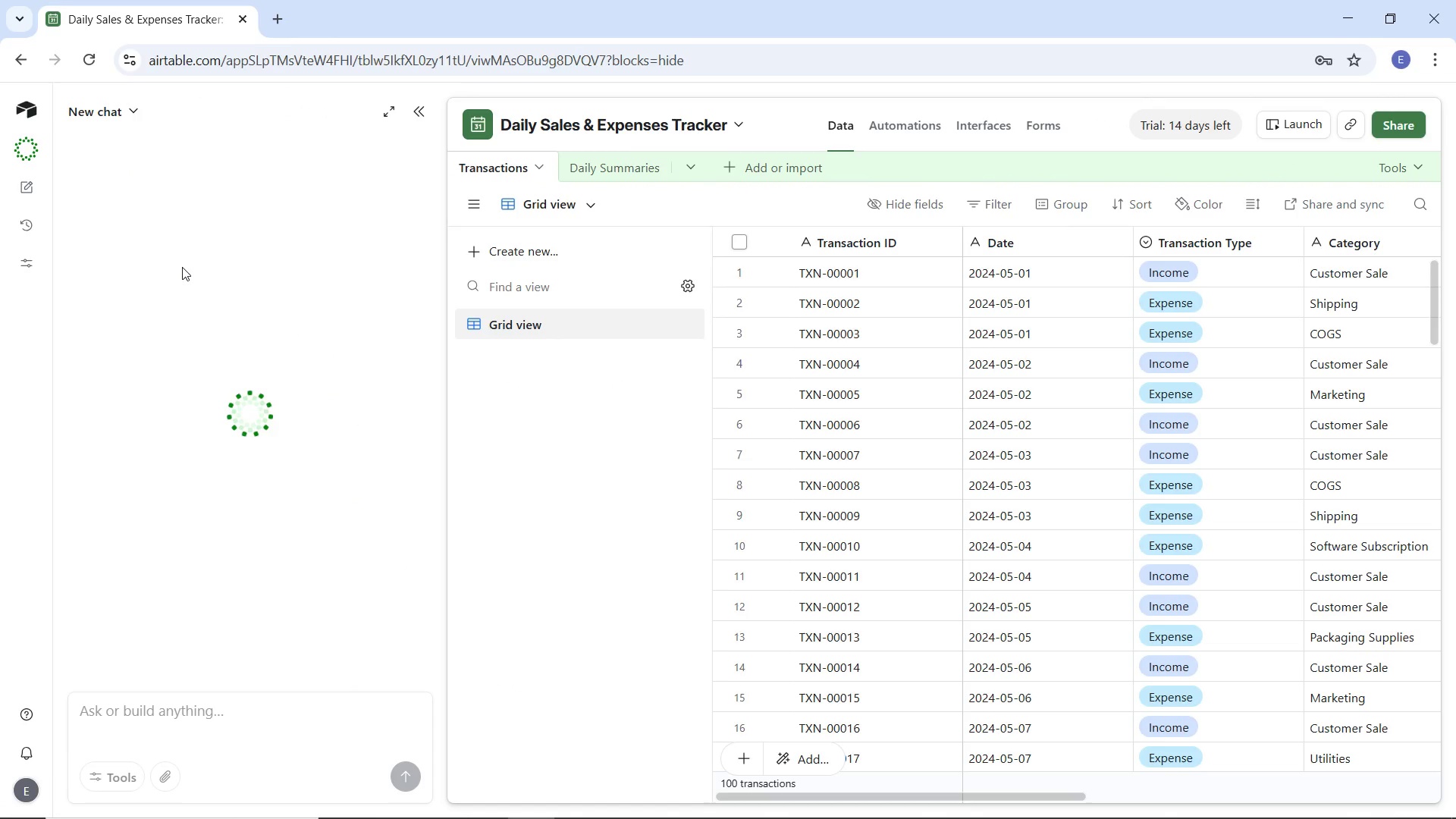 
scroll: coordinate [255, 406], scroll_direction: down, amount: 7.0
 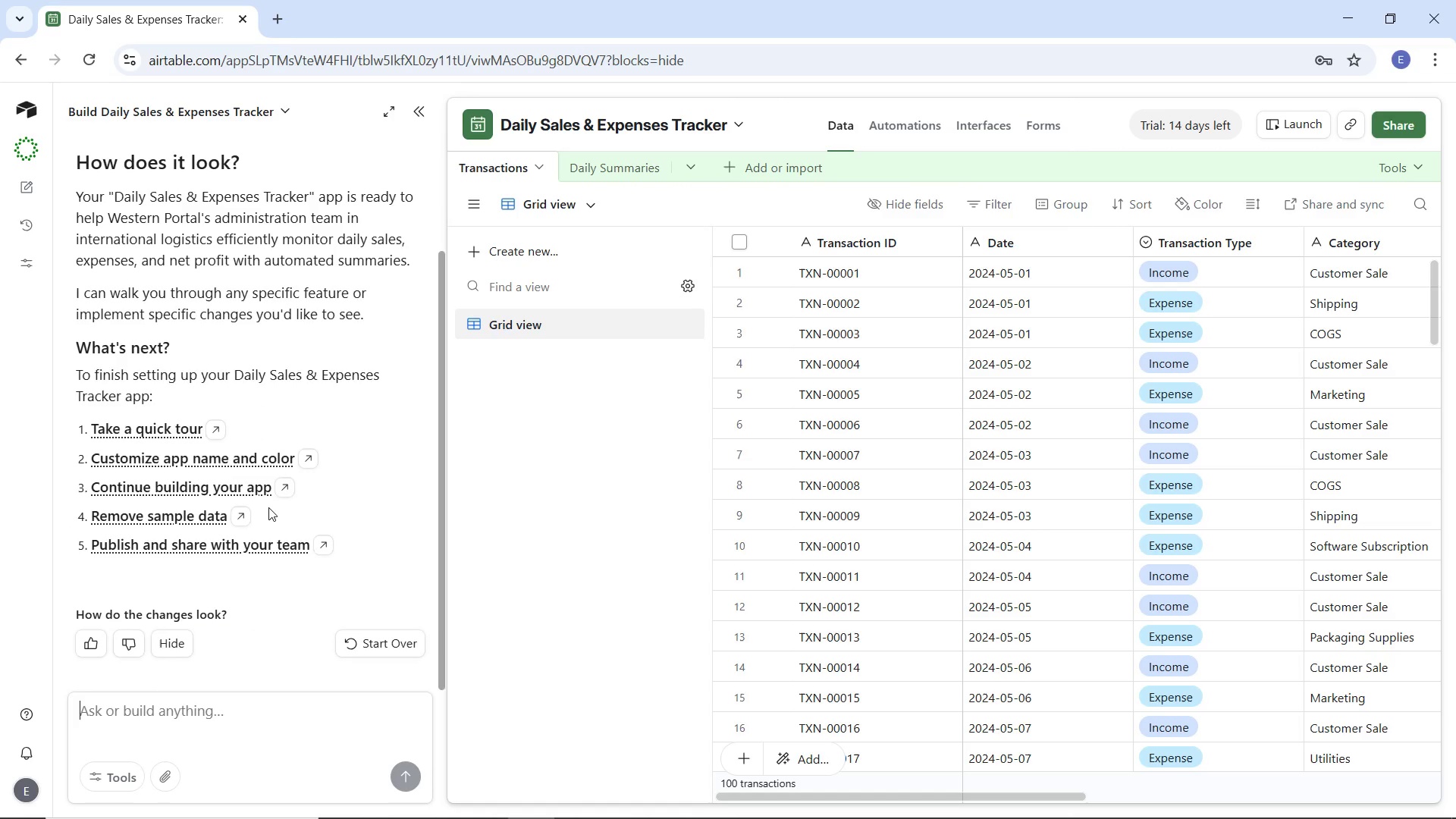 
scroll: coordinate [236, 435], scroll_direction: none, amount: 0.0
 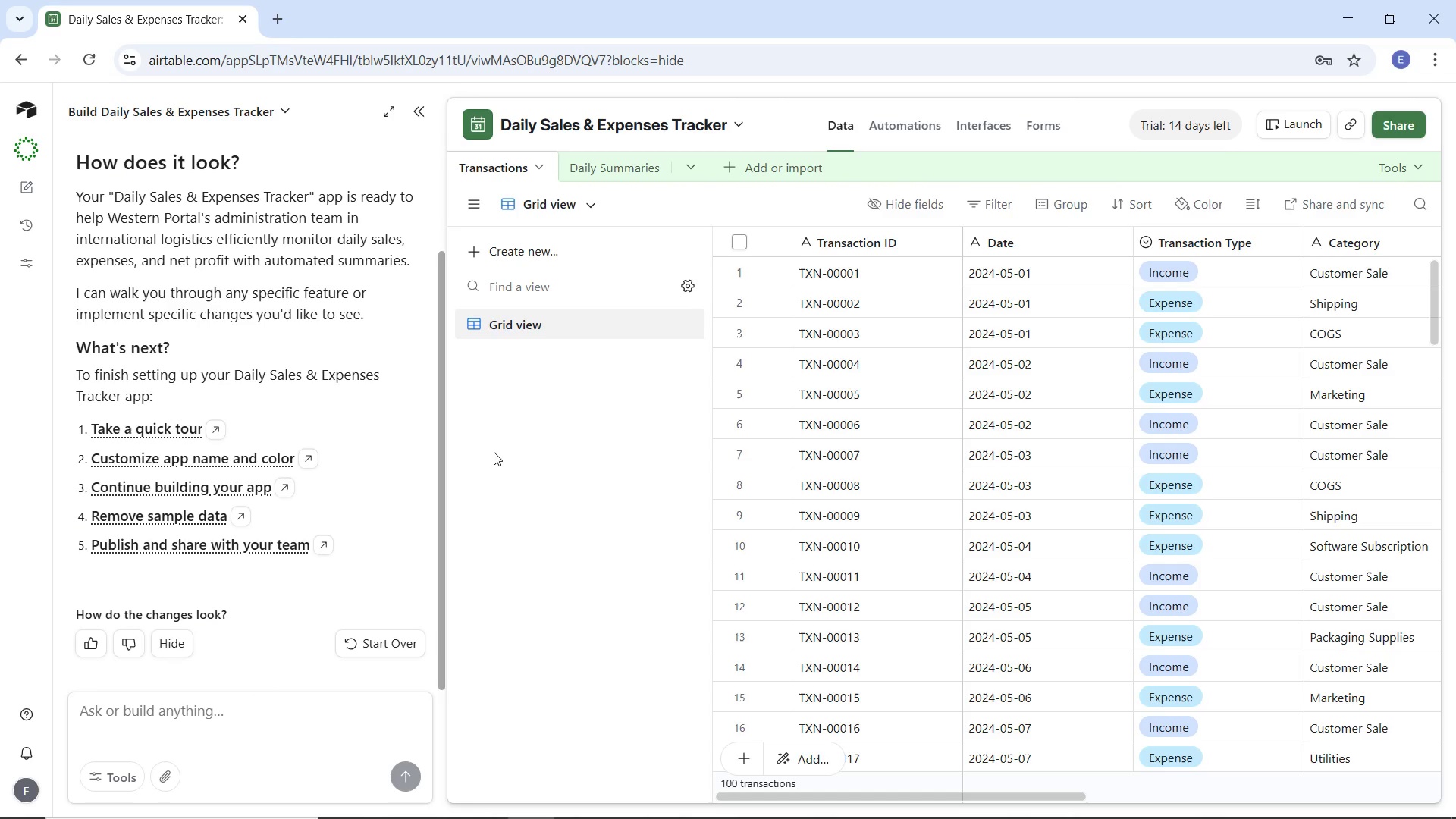 
scroll: coordinate [537, 445], scroll_direction: up, amount: 3.0
 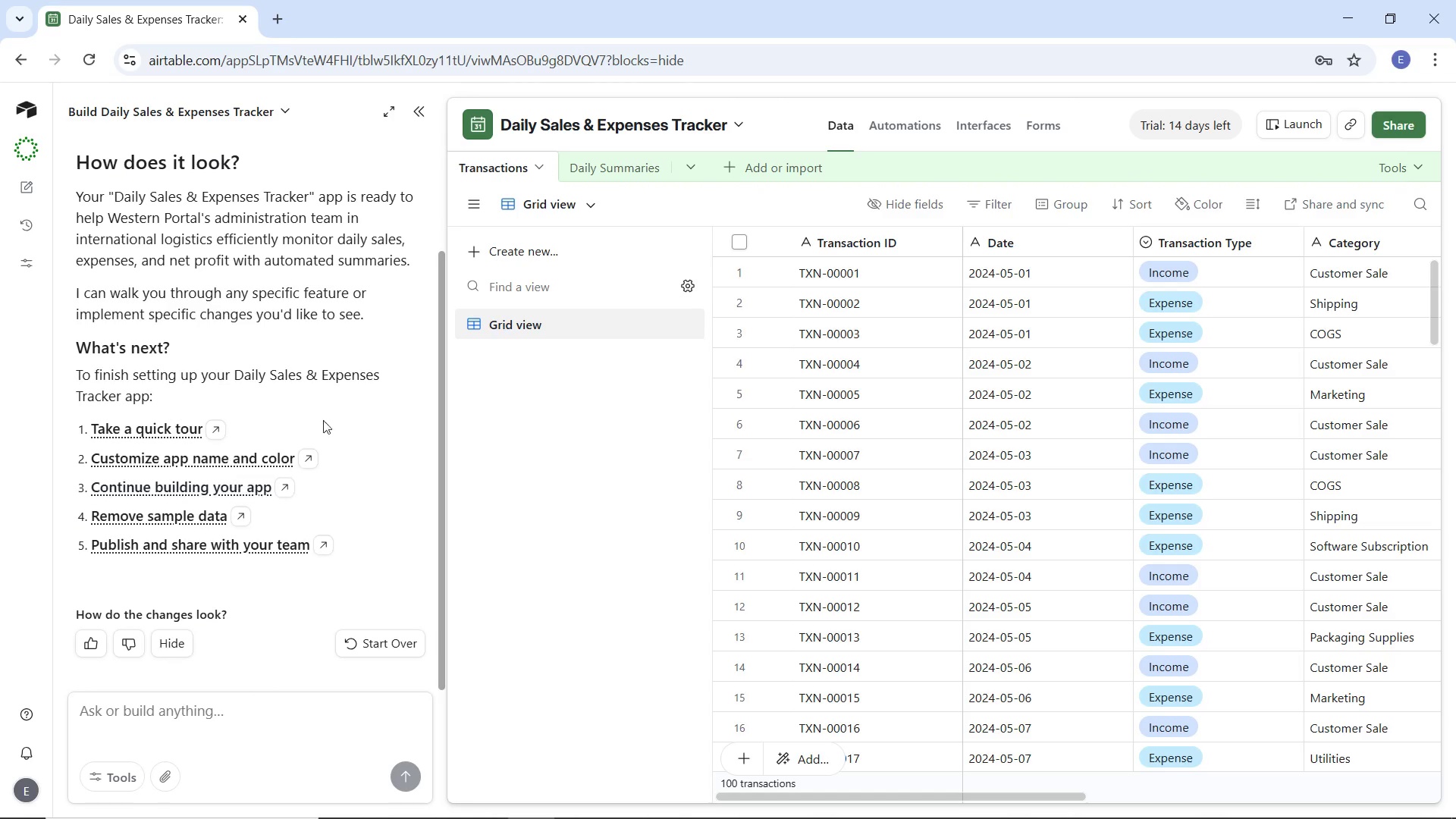 
wait(7.75)
 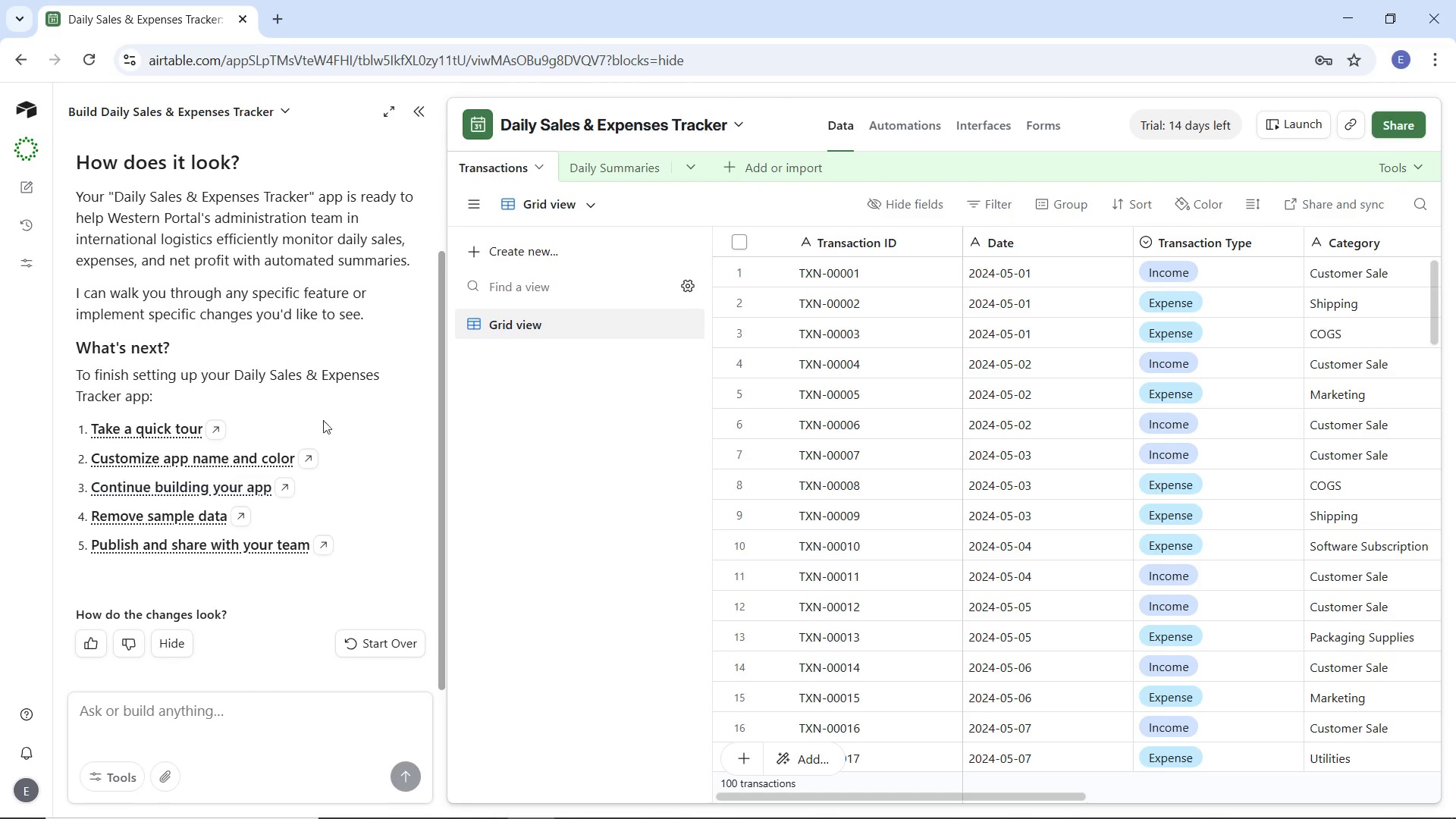 
mouse_move([28, 238])
 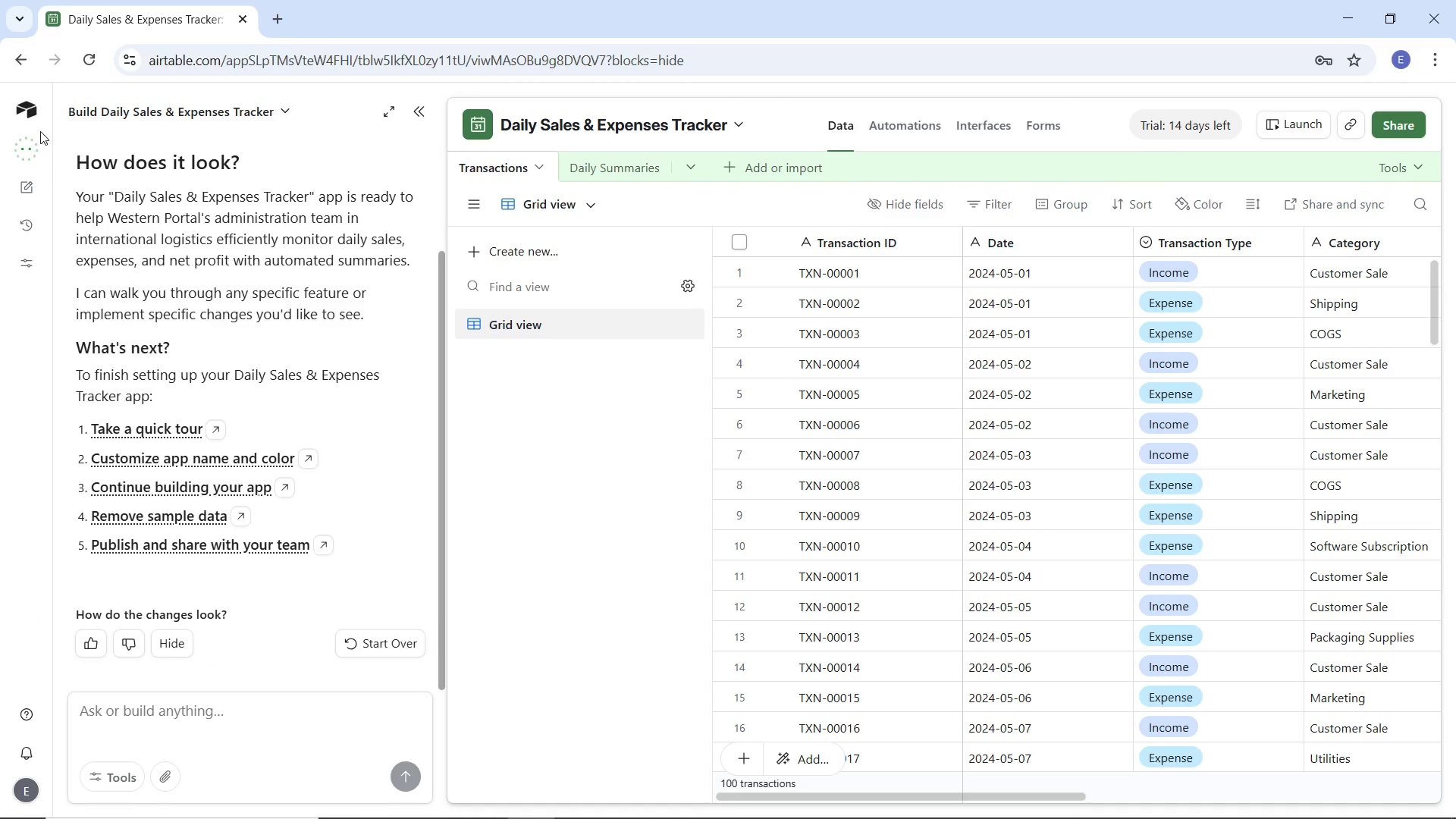 
mouse_move([45, 120])
 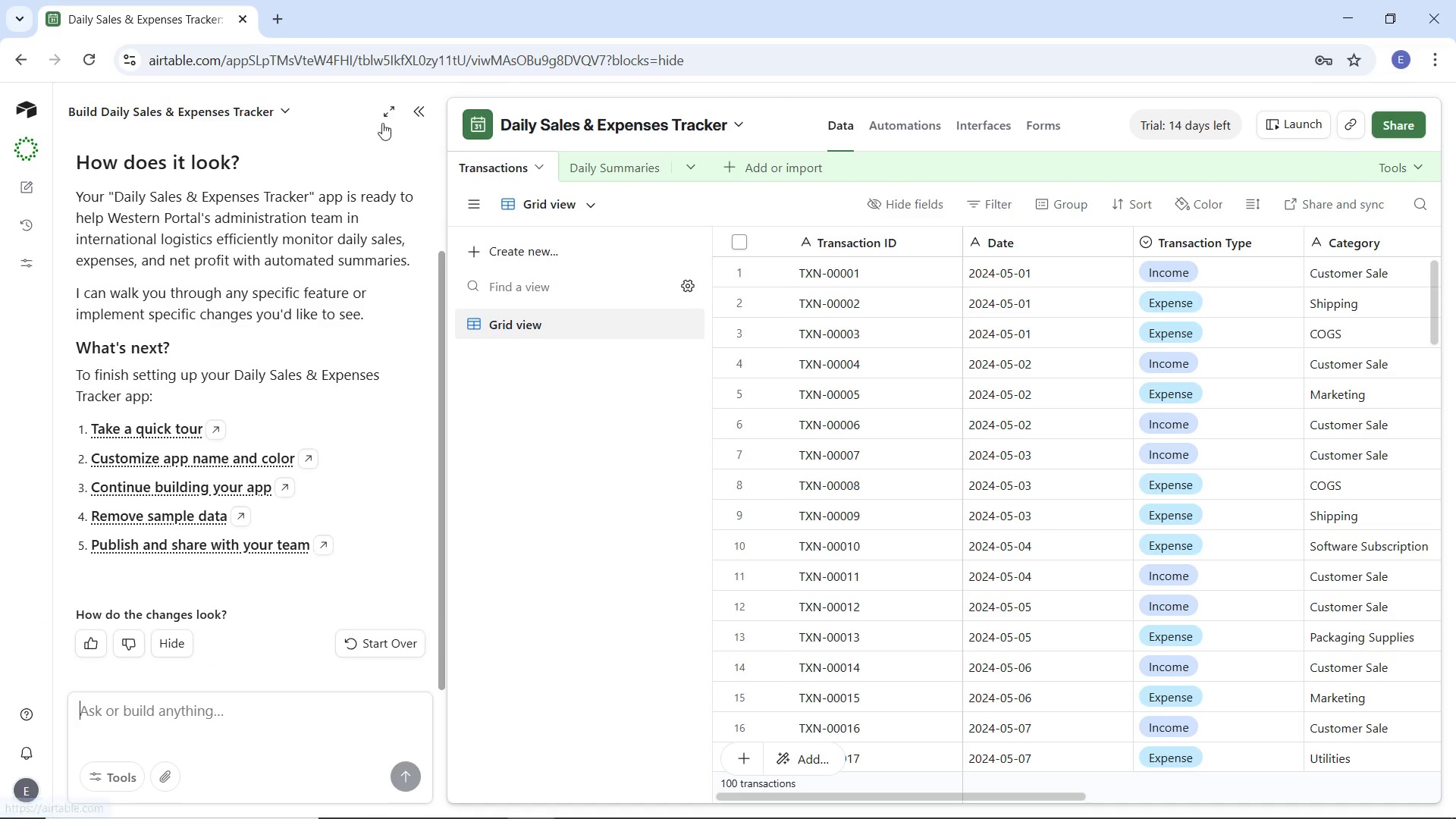 
mouse_move([412, 111])
 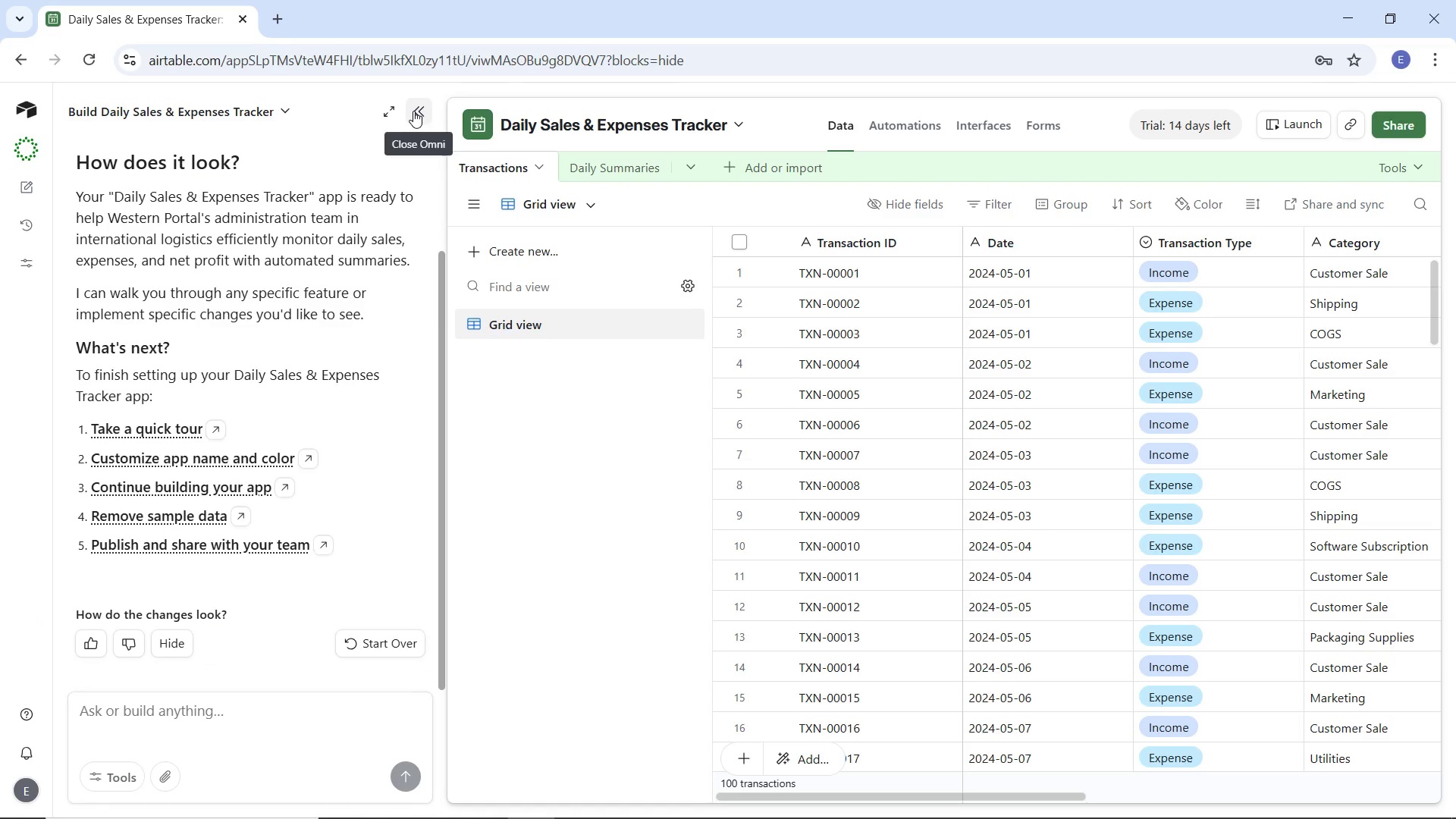 
left_click([413, 111])
 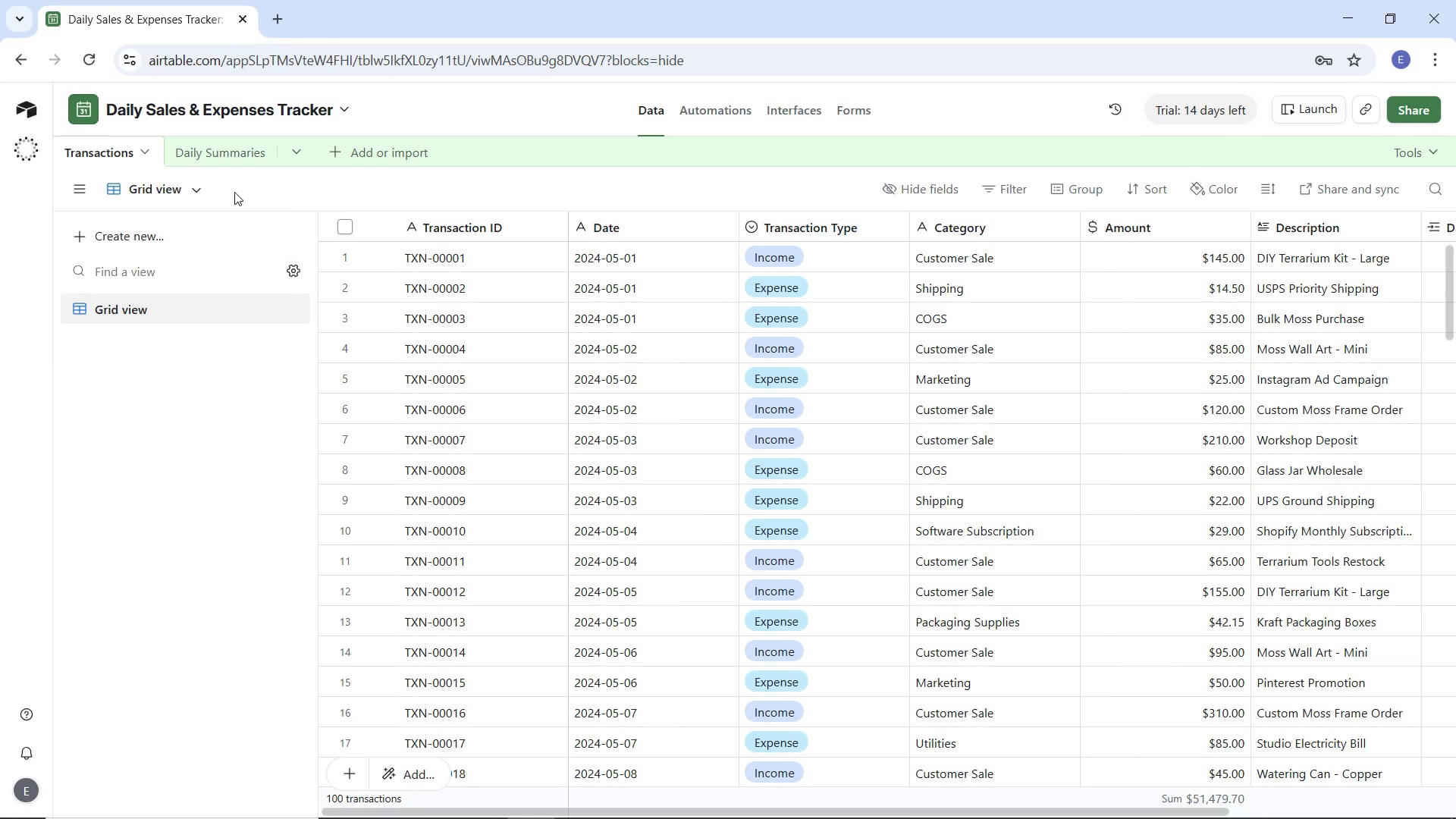 
wait(5.11)
 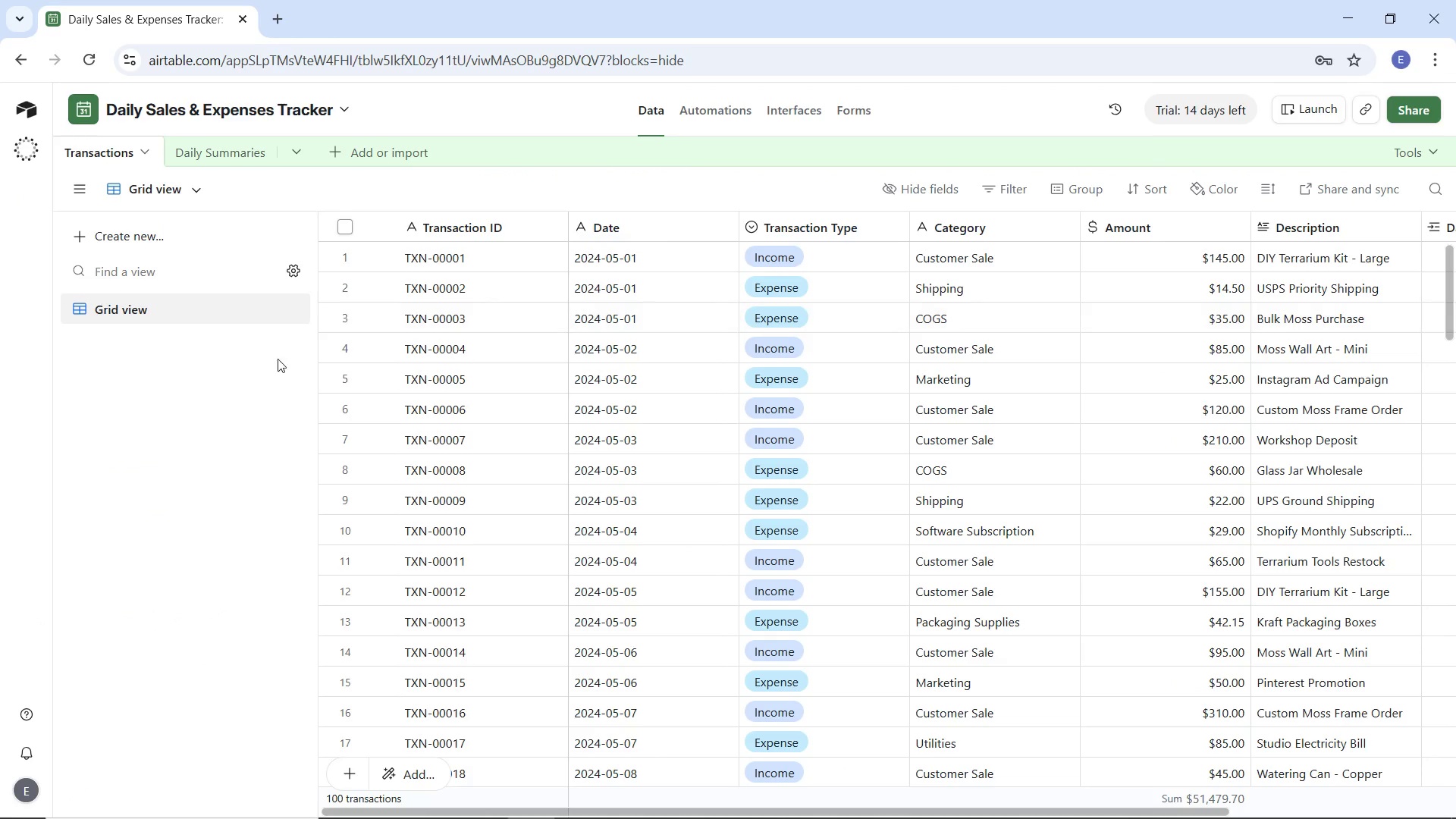 
left_click([228, 143])
 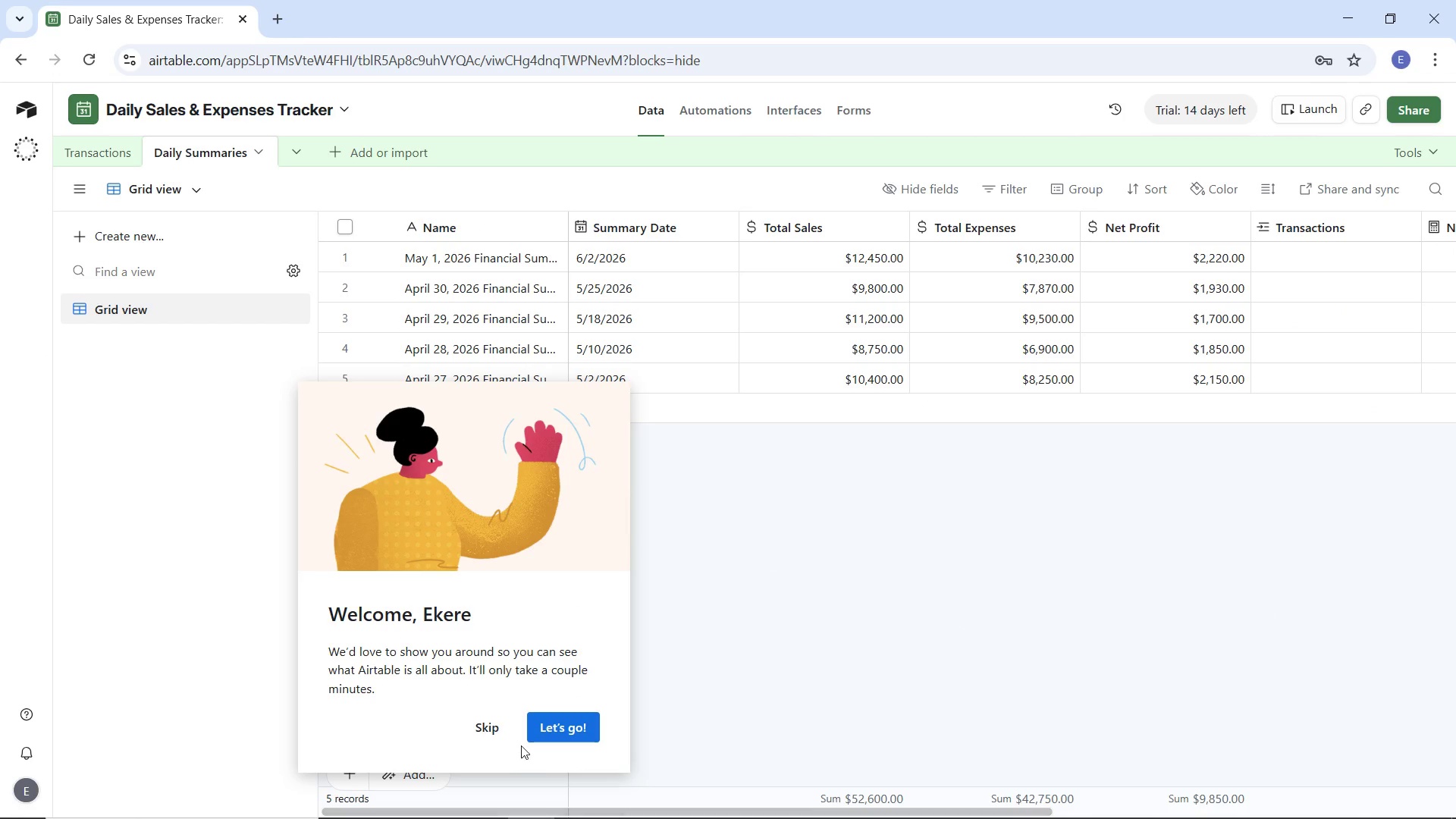 
left_click([483, 731])
 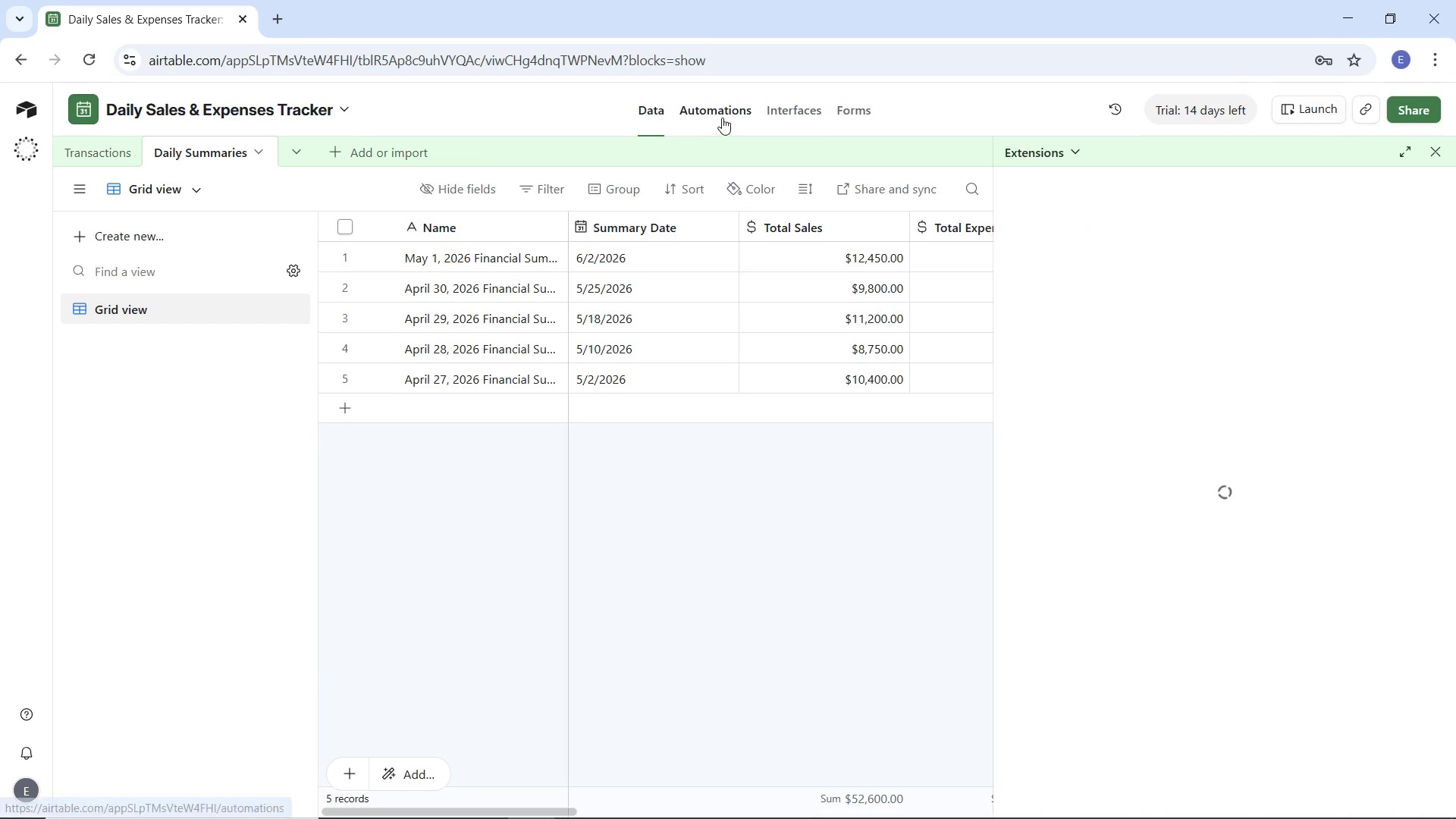 
left_click([722, 112])
 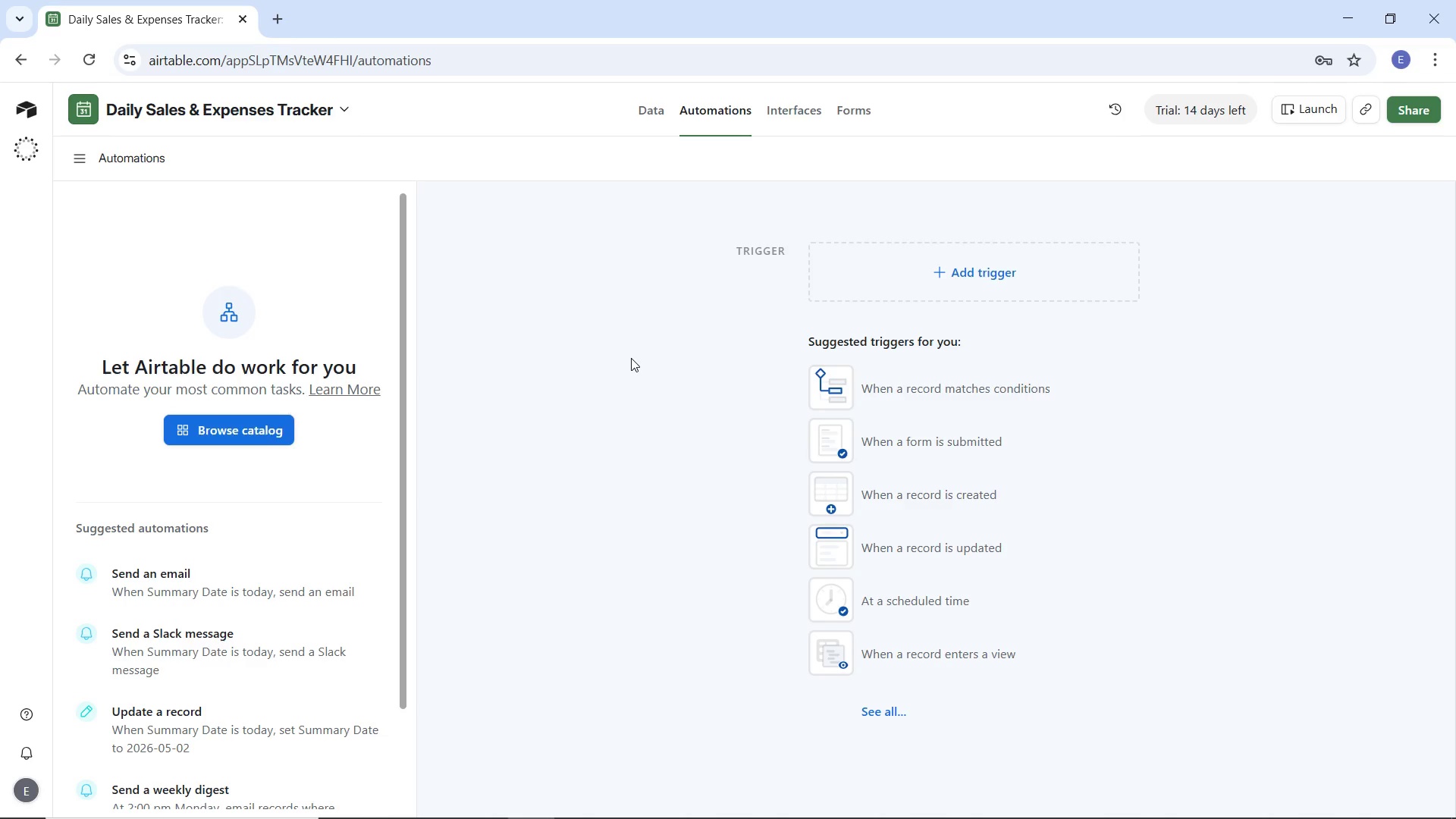 
wait(240.55)
 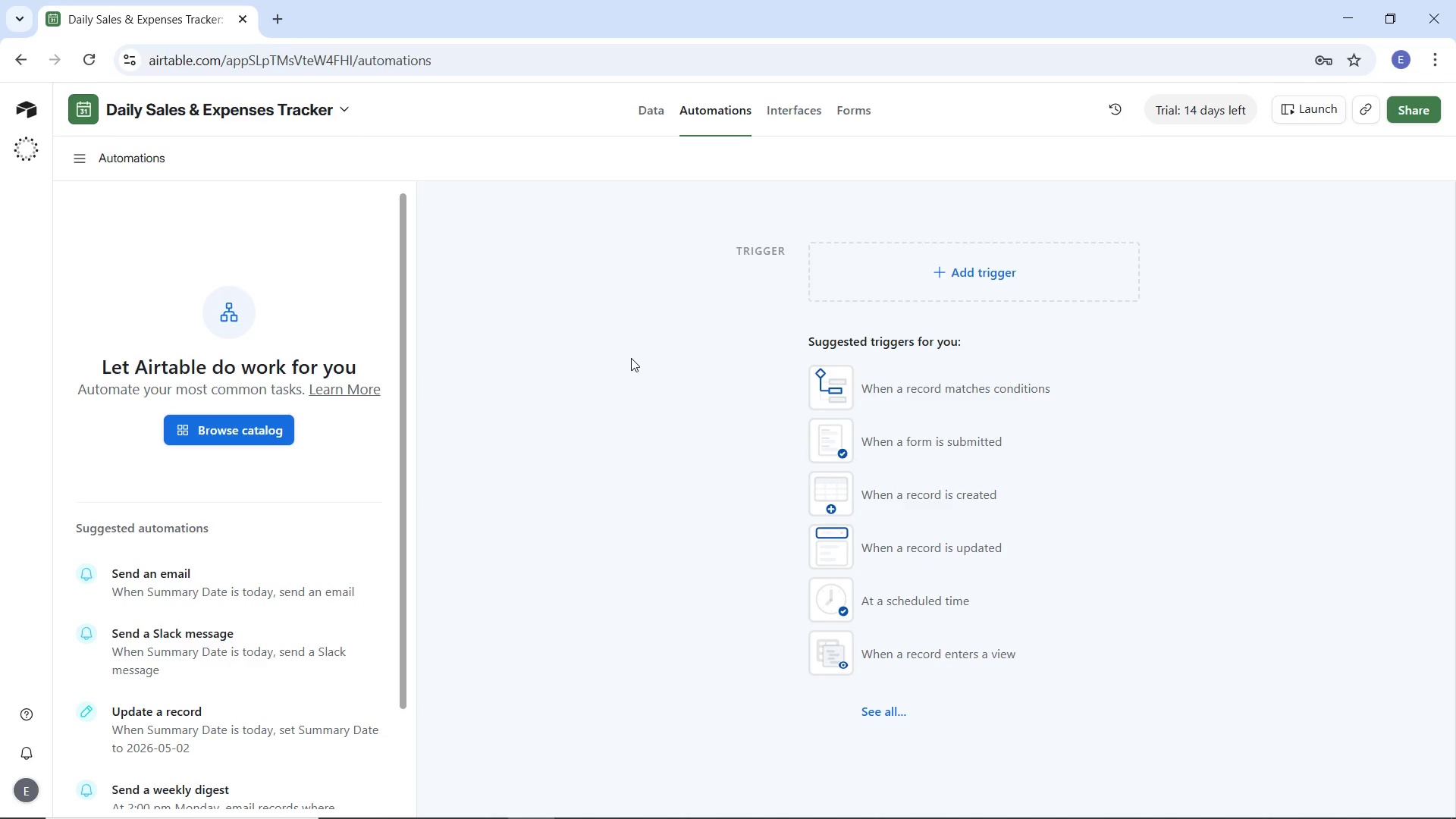 
left_click([868, 120])
 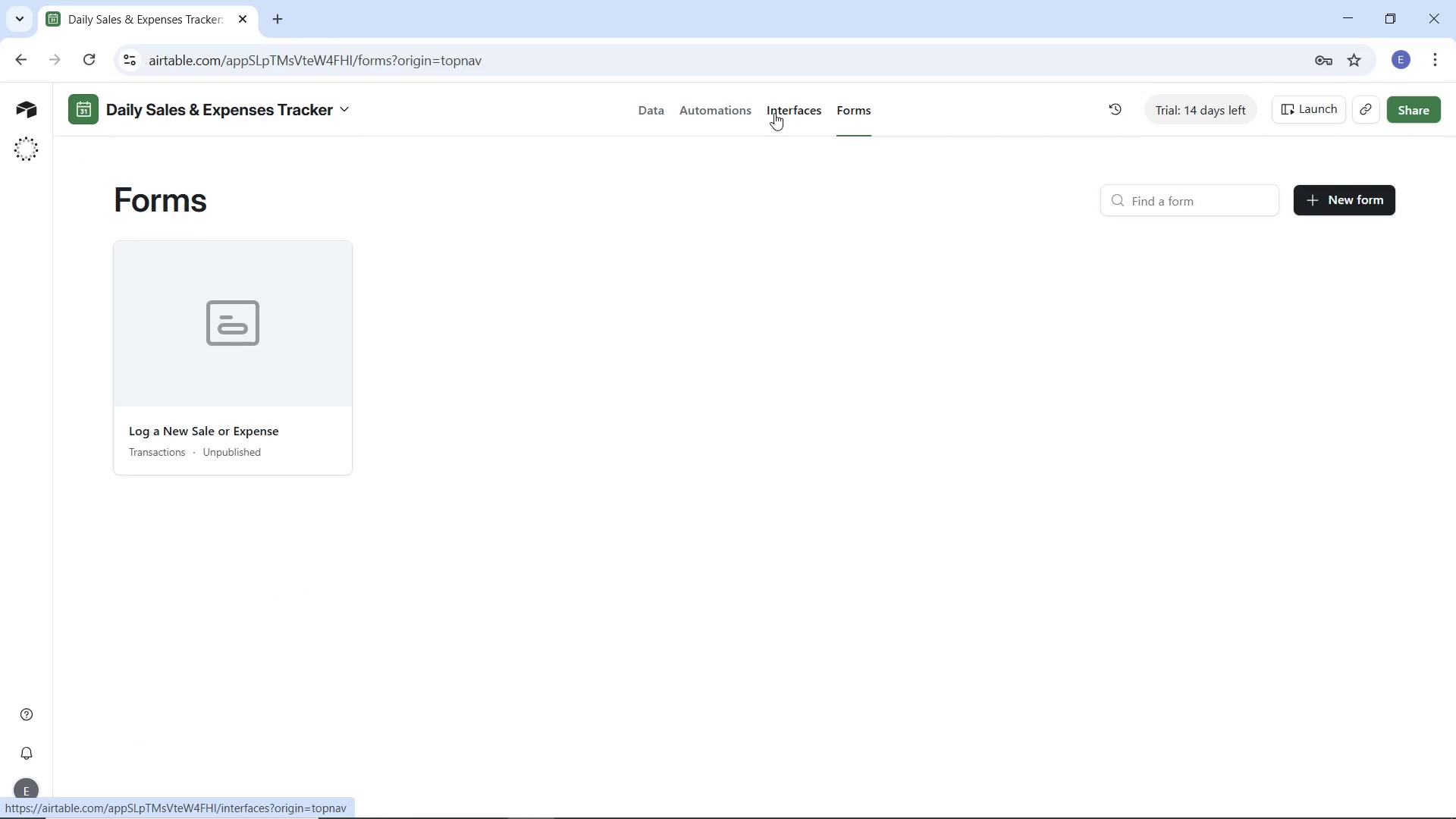 
left_click([291, 321])
 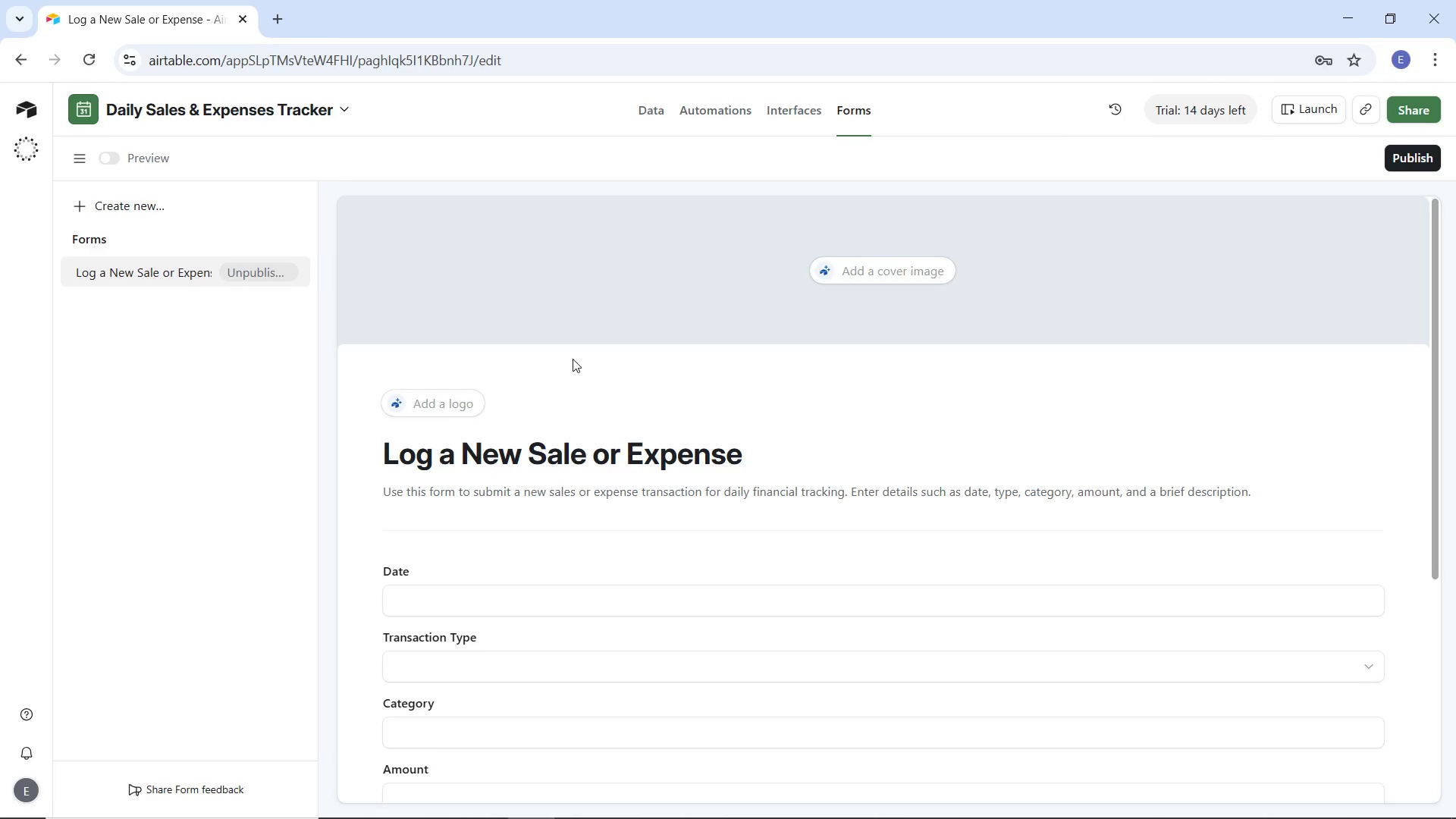 
scroll: coordinate [601, 444], scroll_direction: down, amount: 1.0
 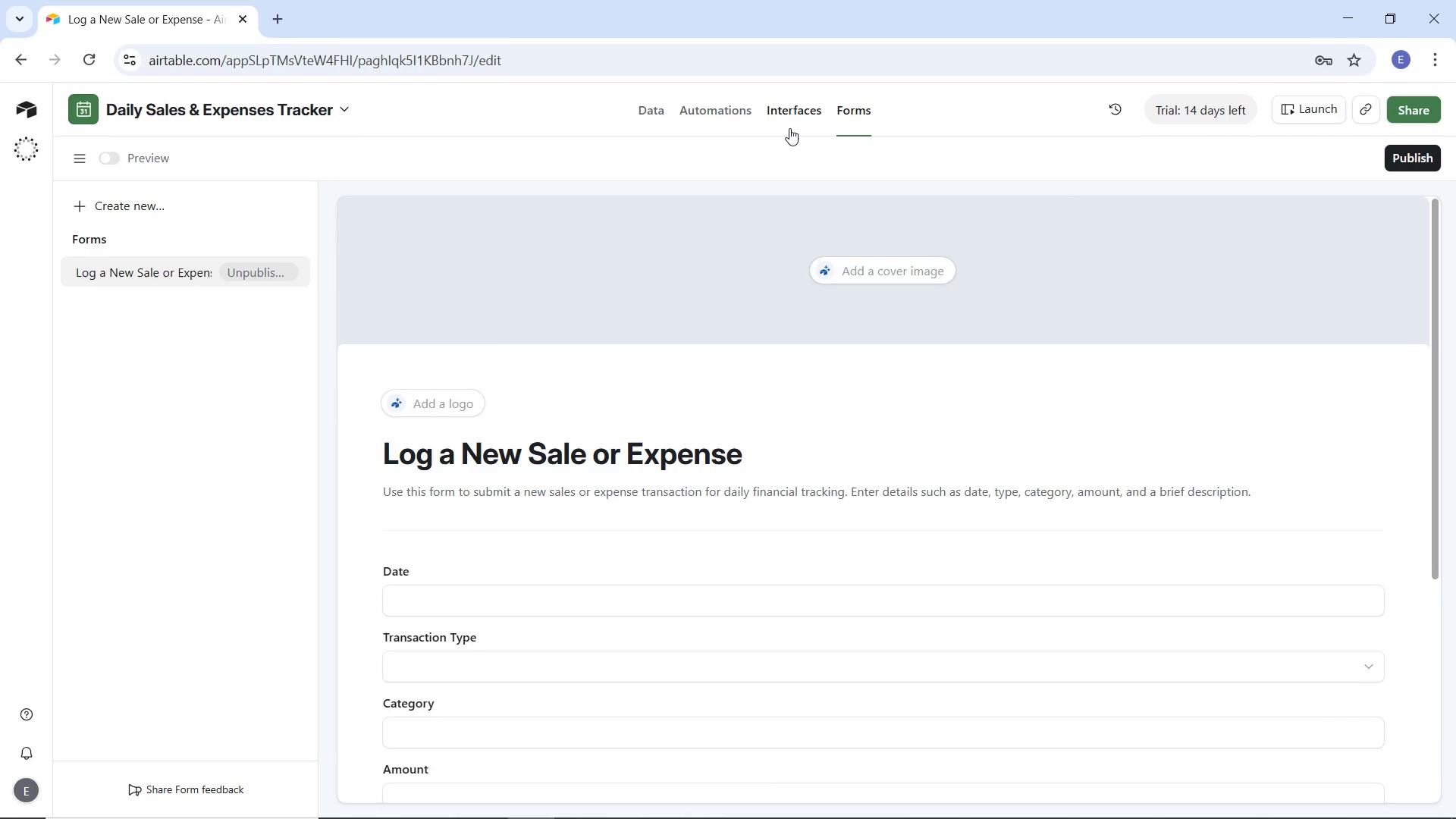 
left_click([789, 118])
 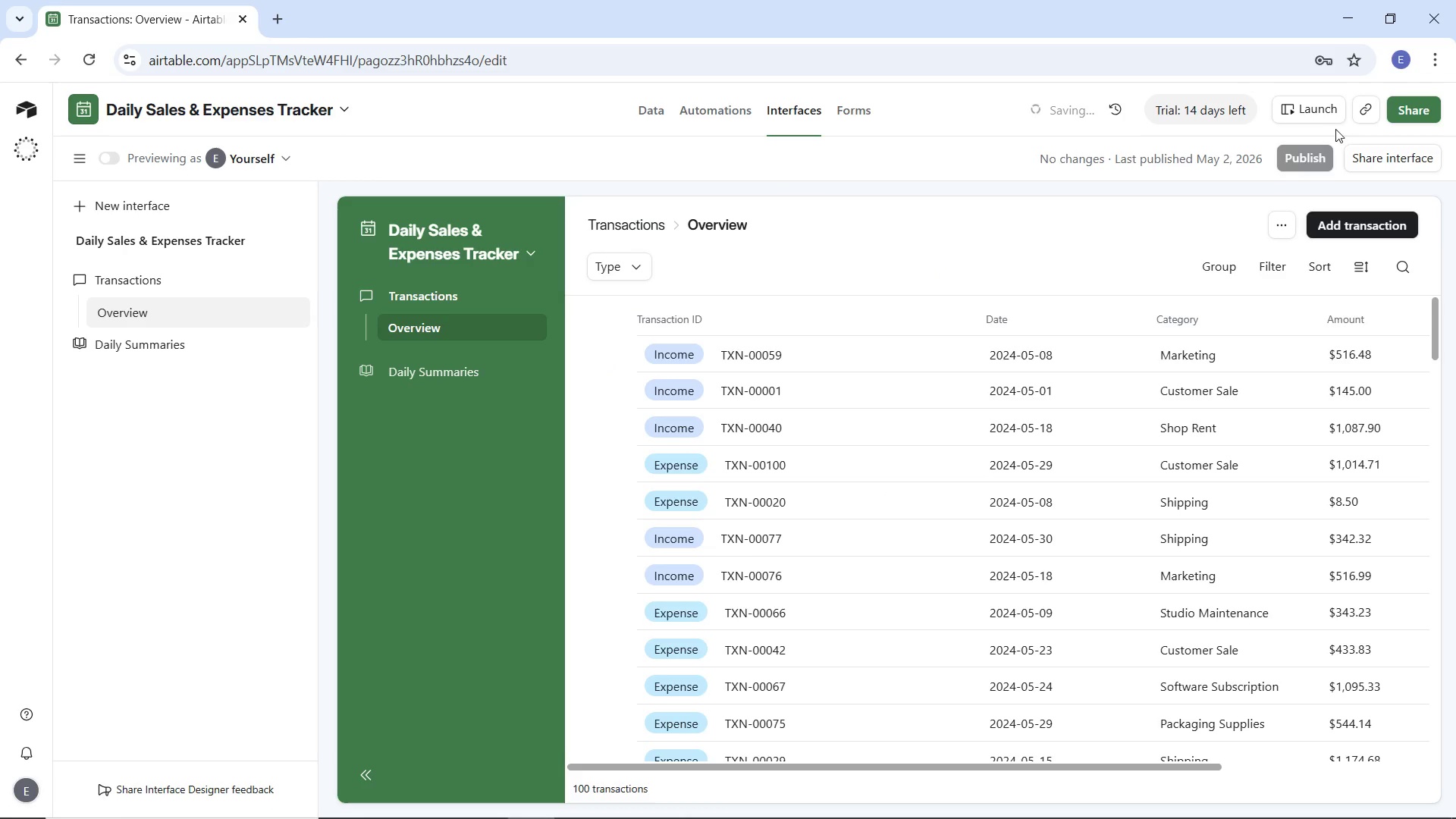 
left_click([1301, 106])
 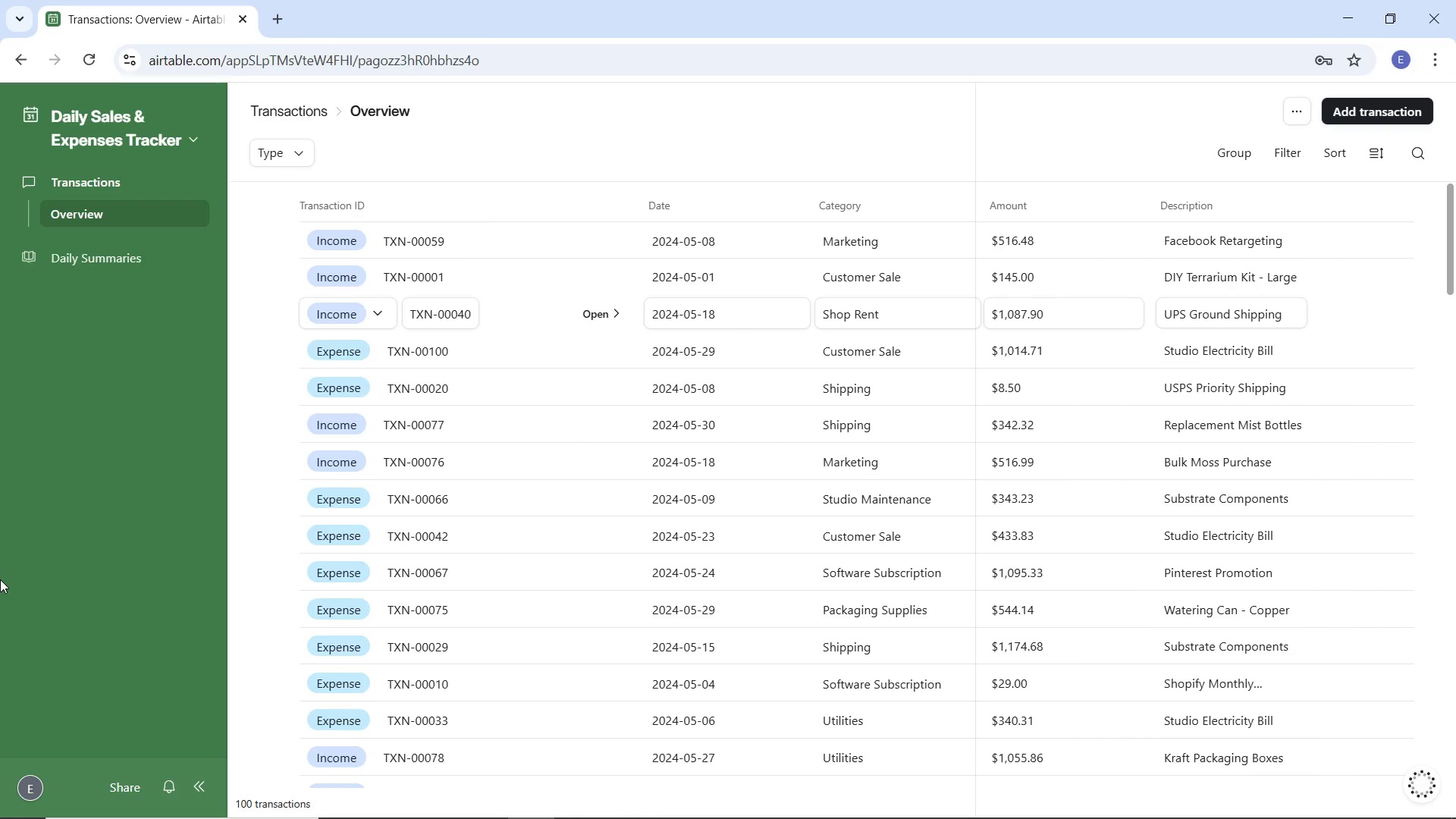 
wait(78.34)
 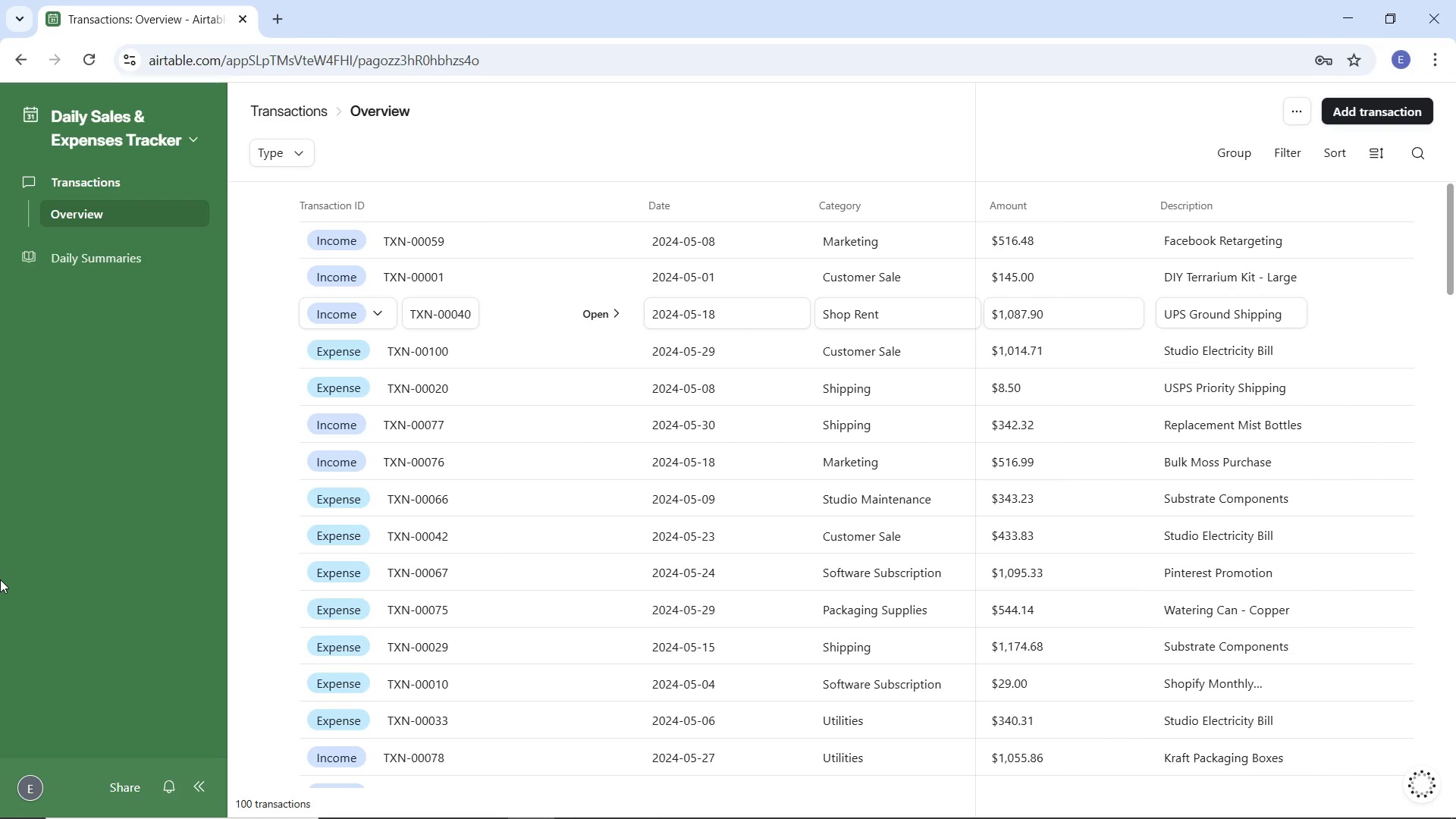 
left_click([774, 800])